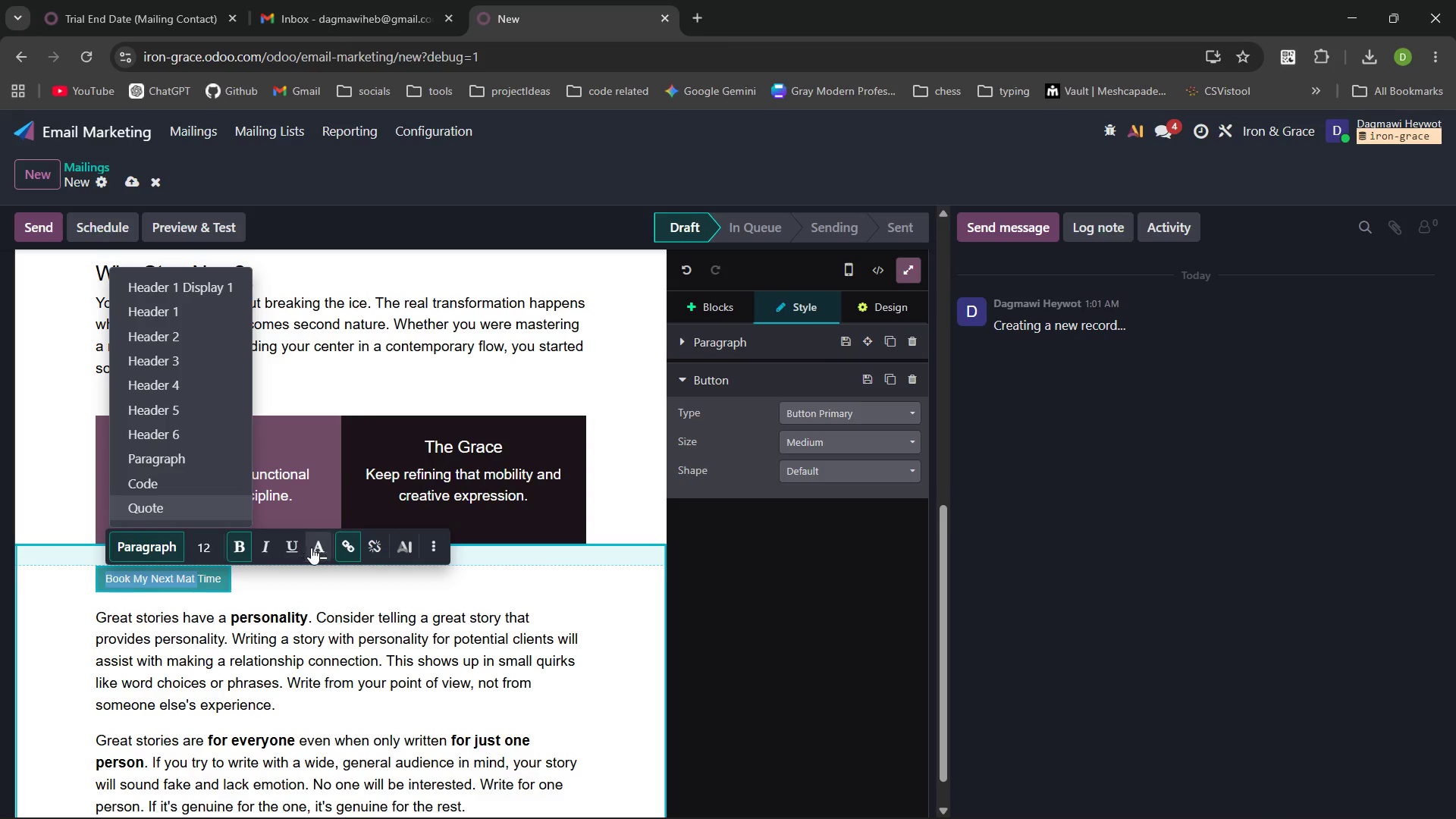 
left_click_drag(start_coordinate=[431, 540], to_coordinate=[459, 551])
 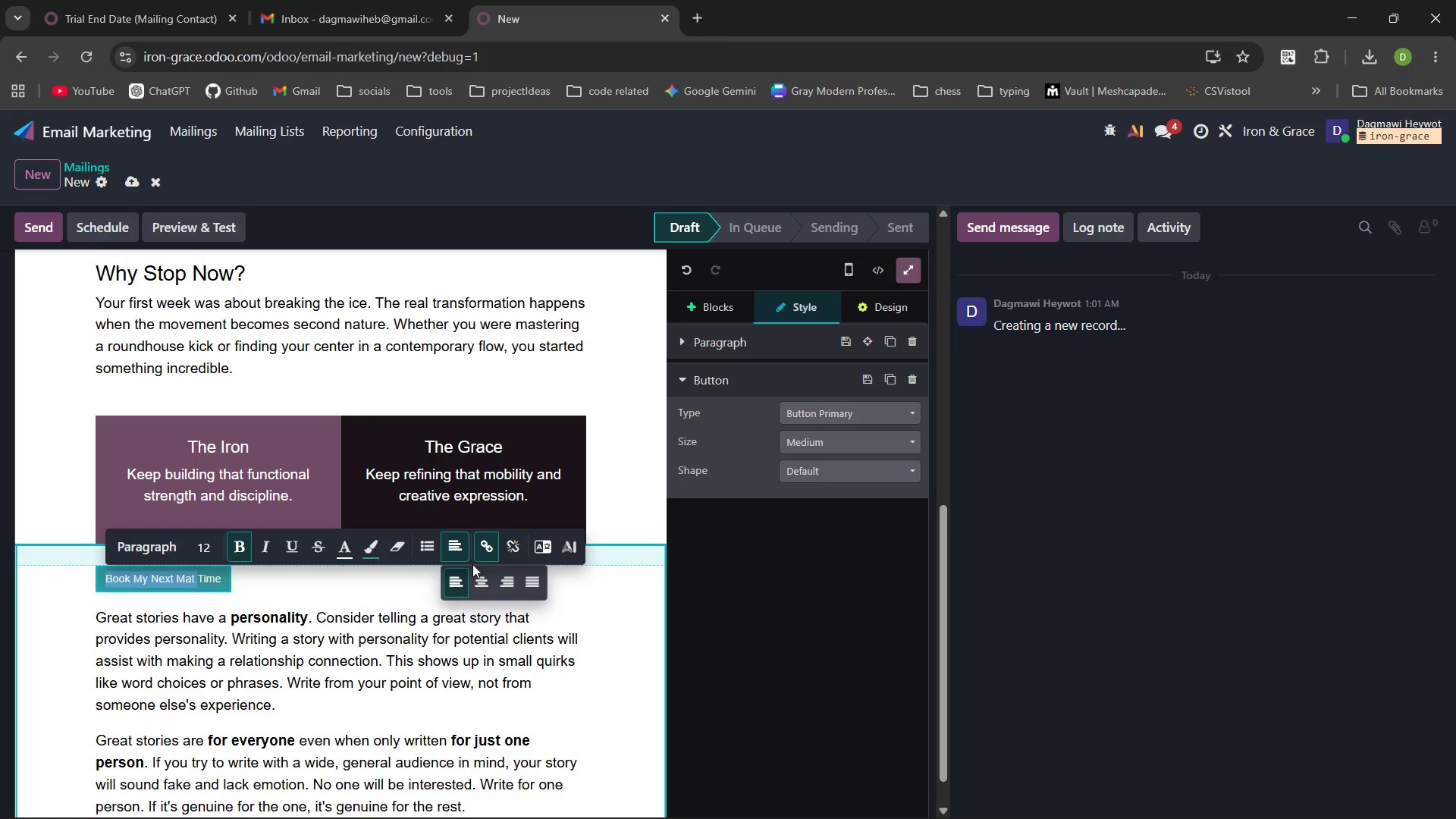 
left_click([459, 551])
 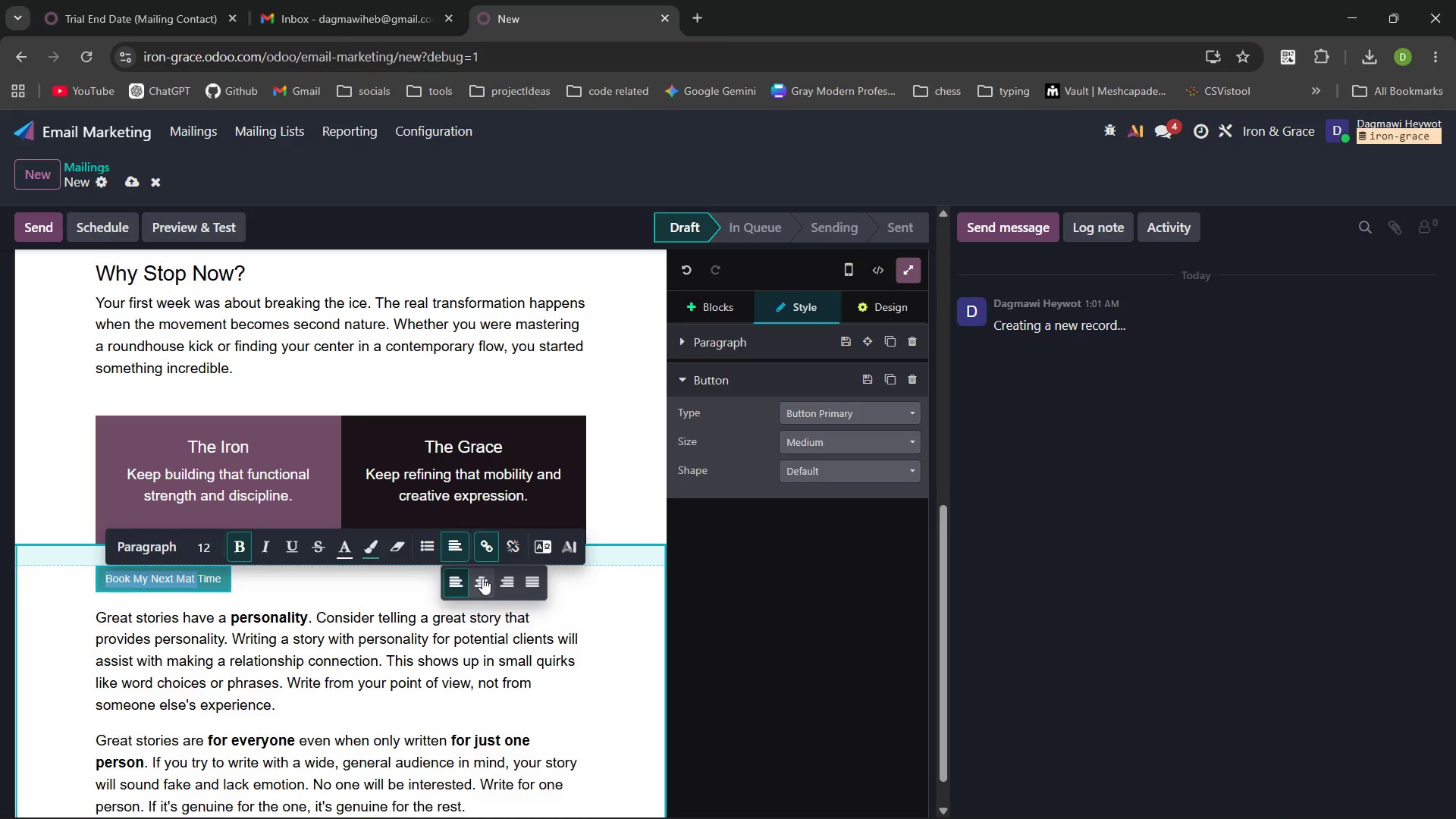 
left_click([482, 579])
 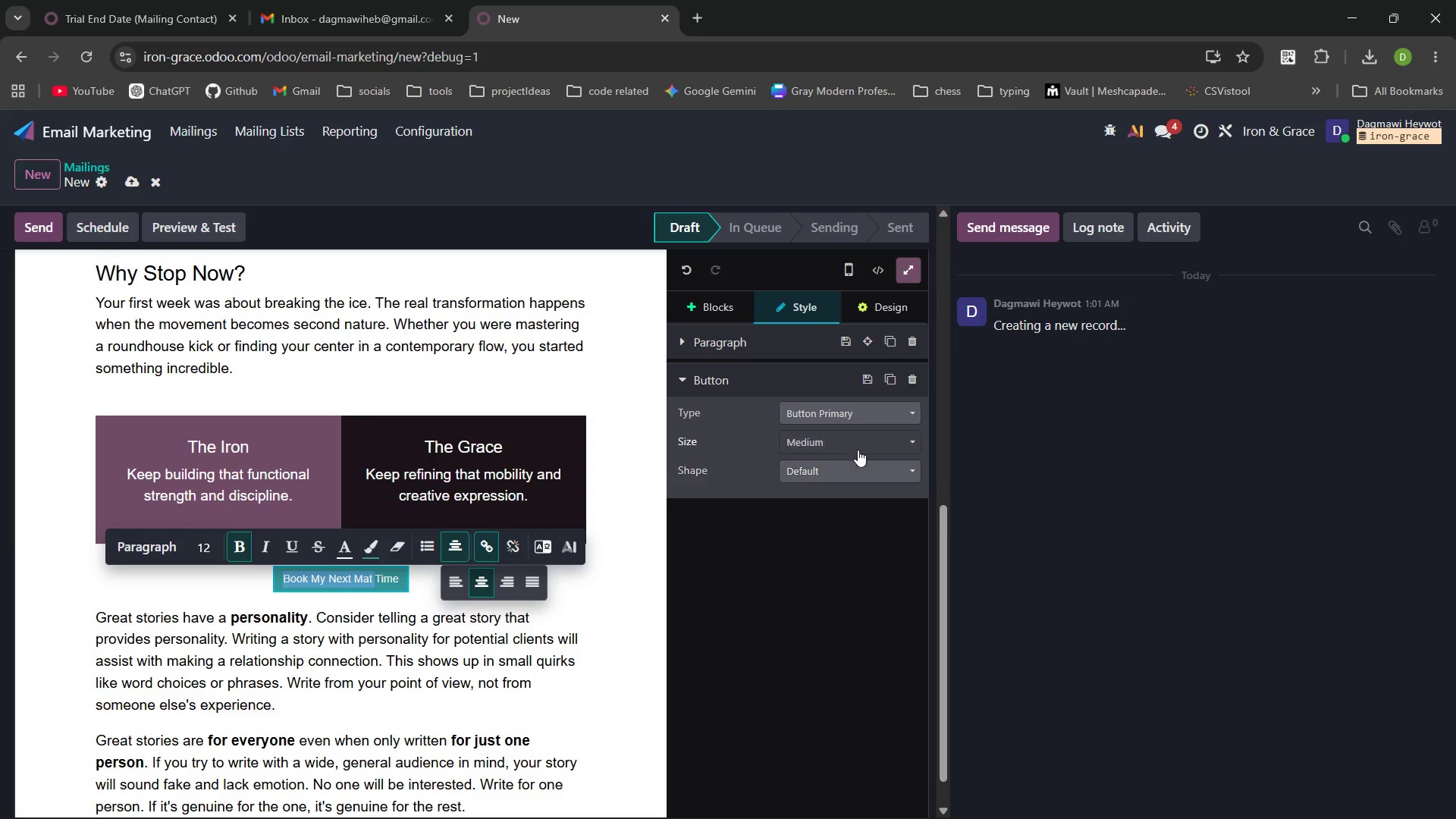 
left_click([860, 443])
 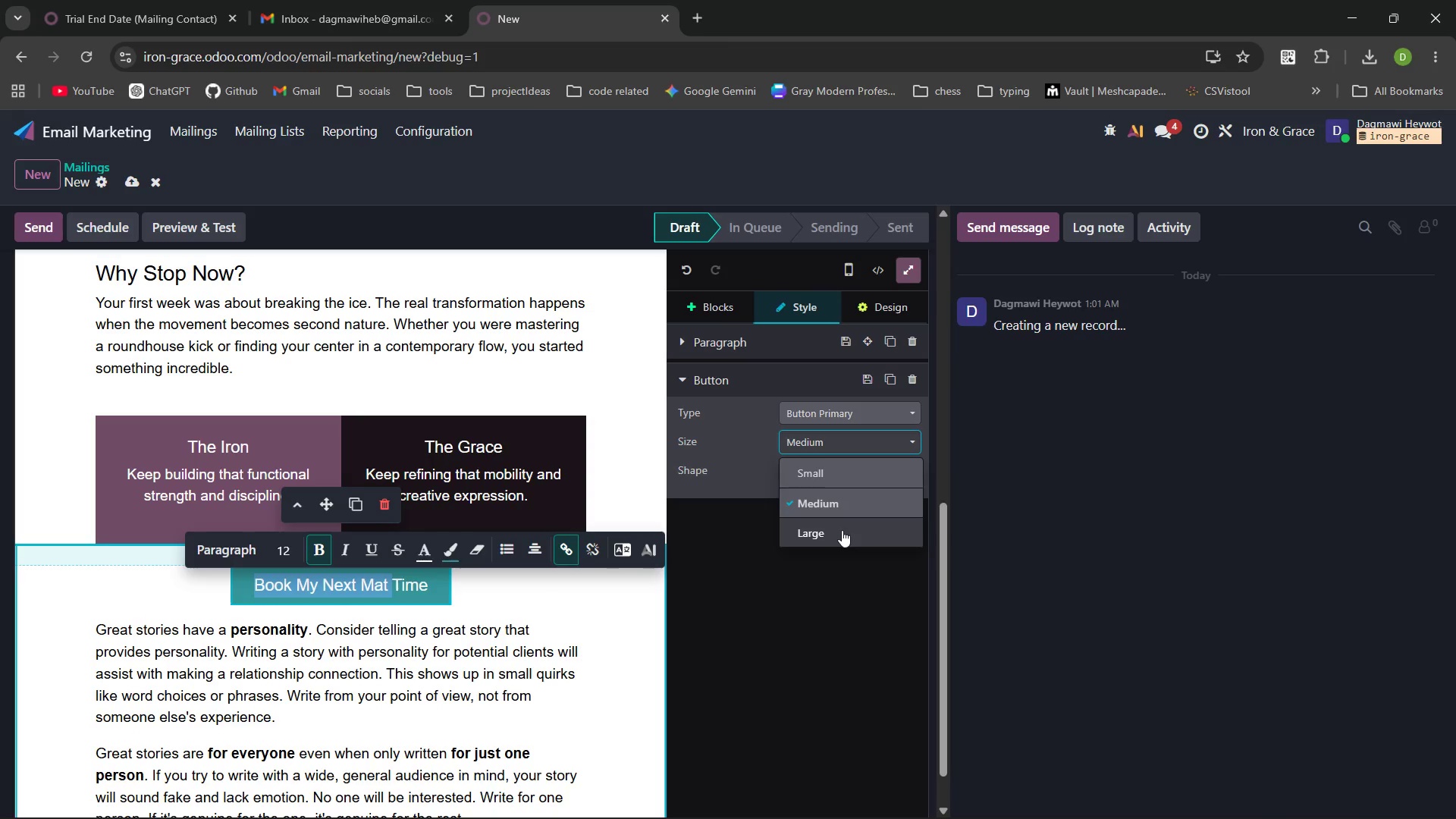 
left_click([842, 530])
 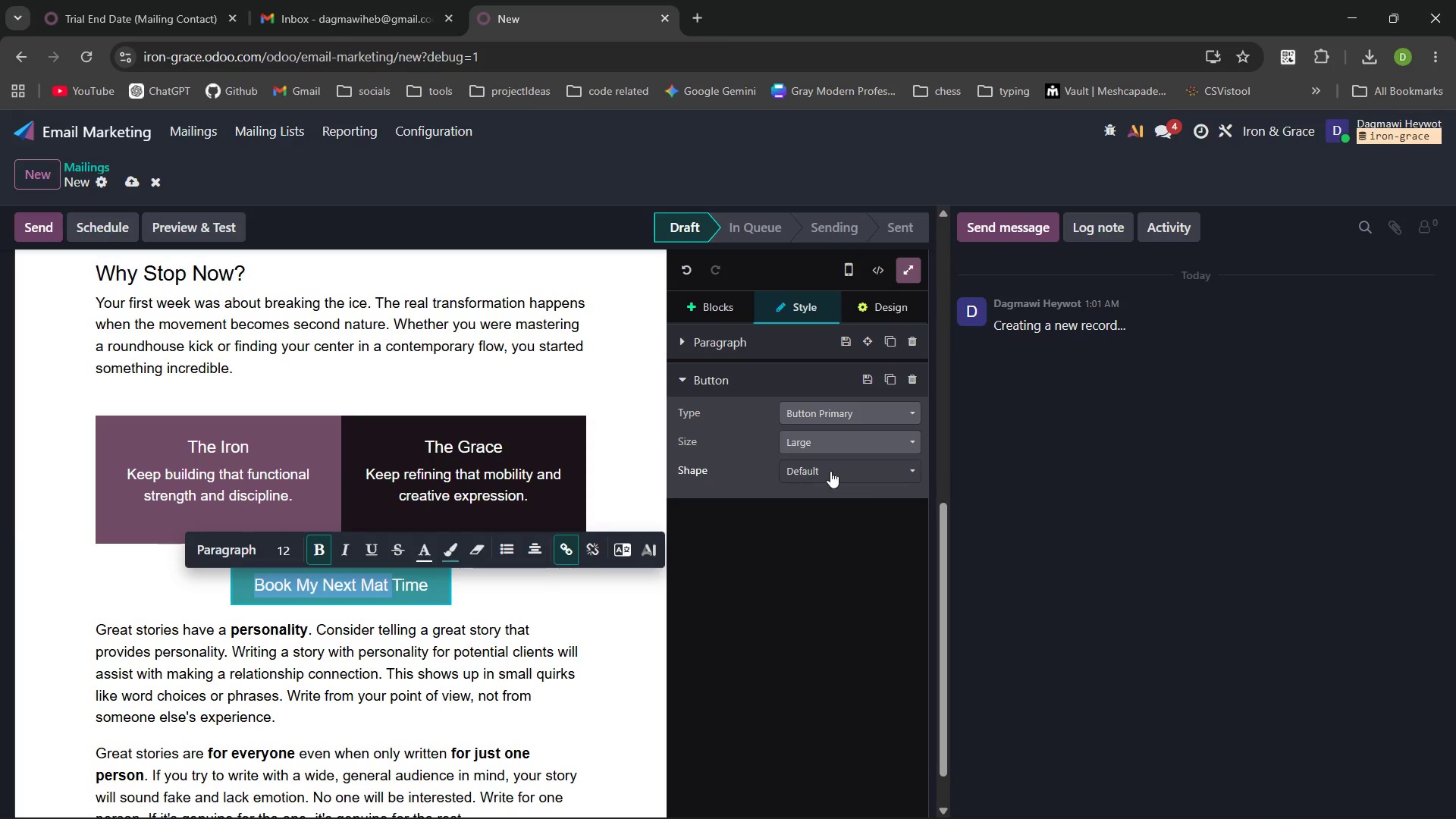 
left_click([846, 471])
 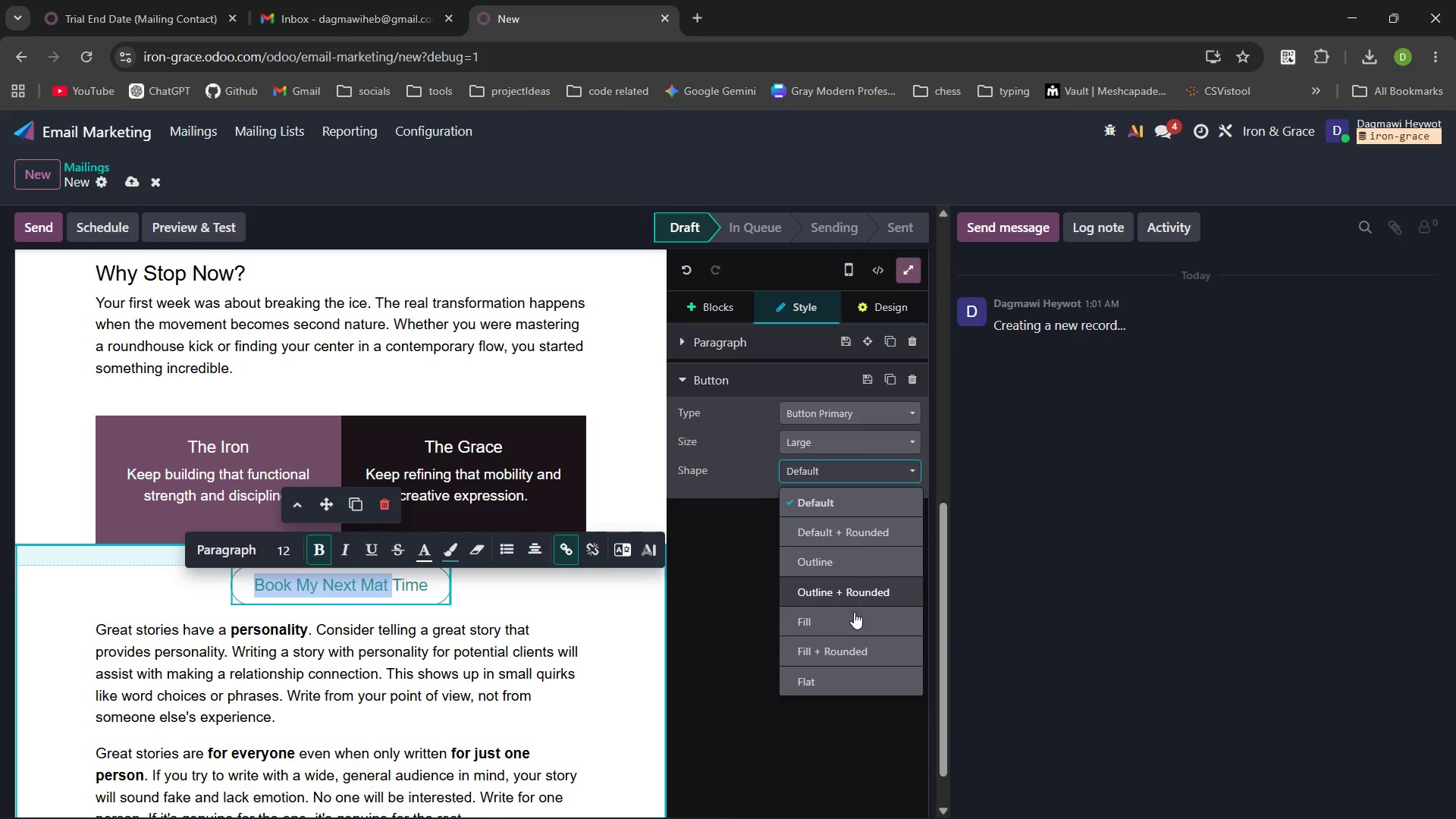 
wait(8.97)
 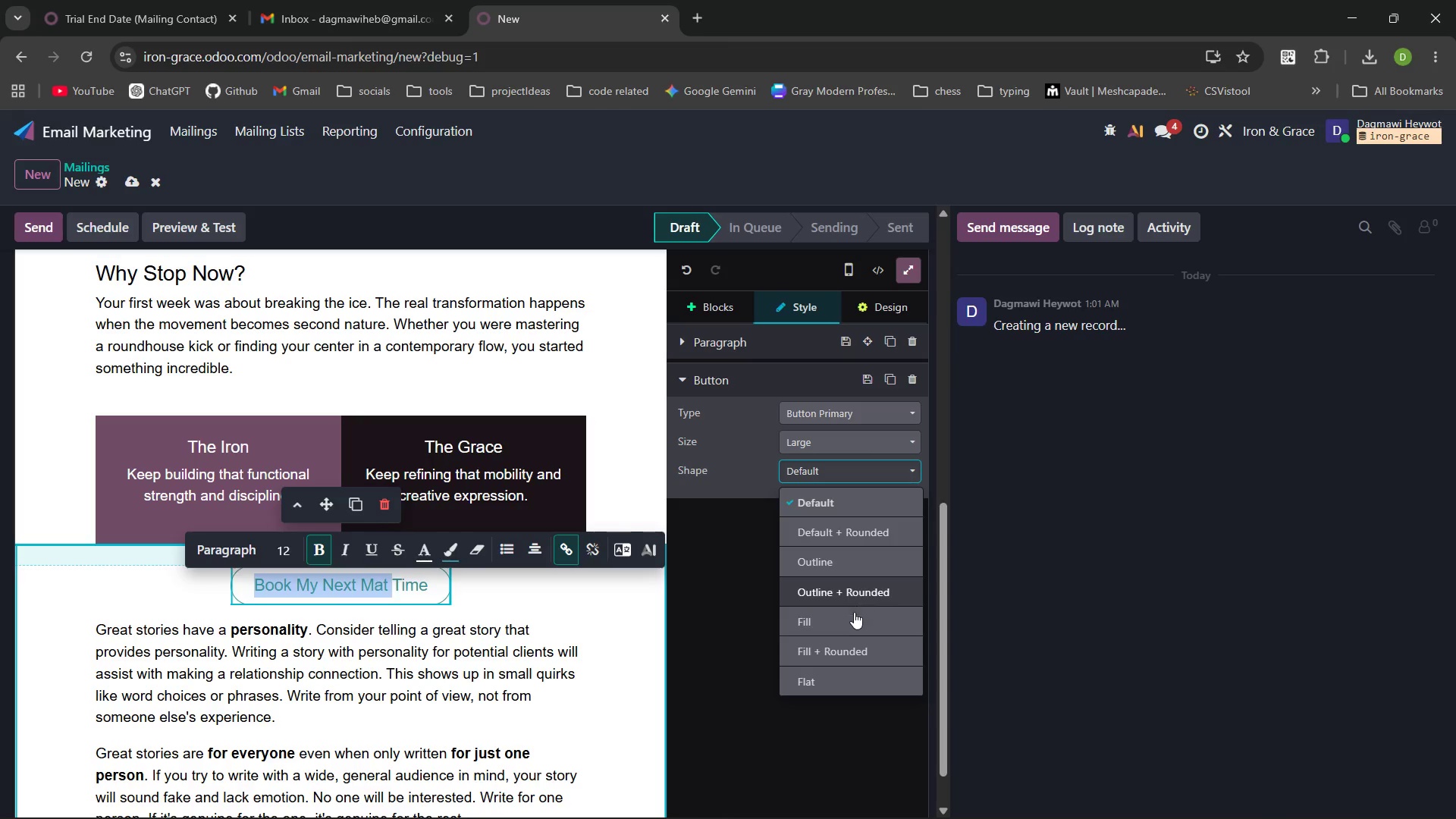 
left_click([842, 526])
 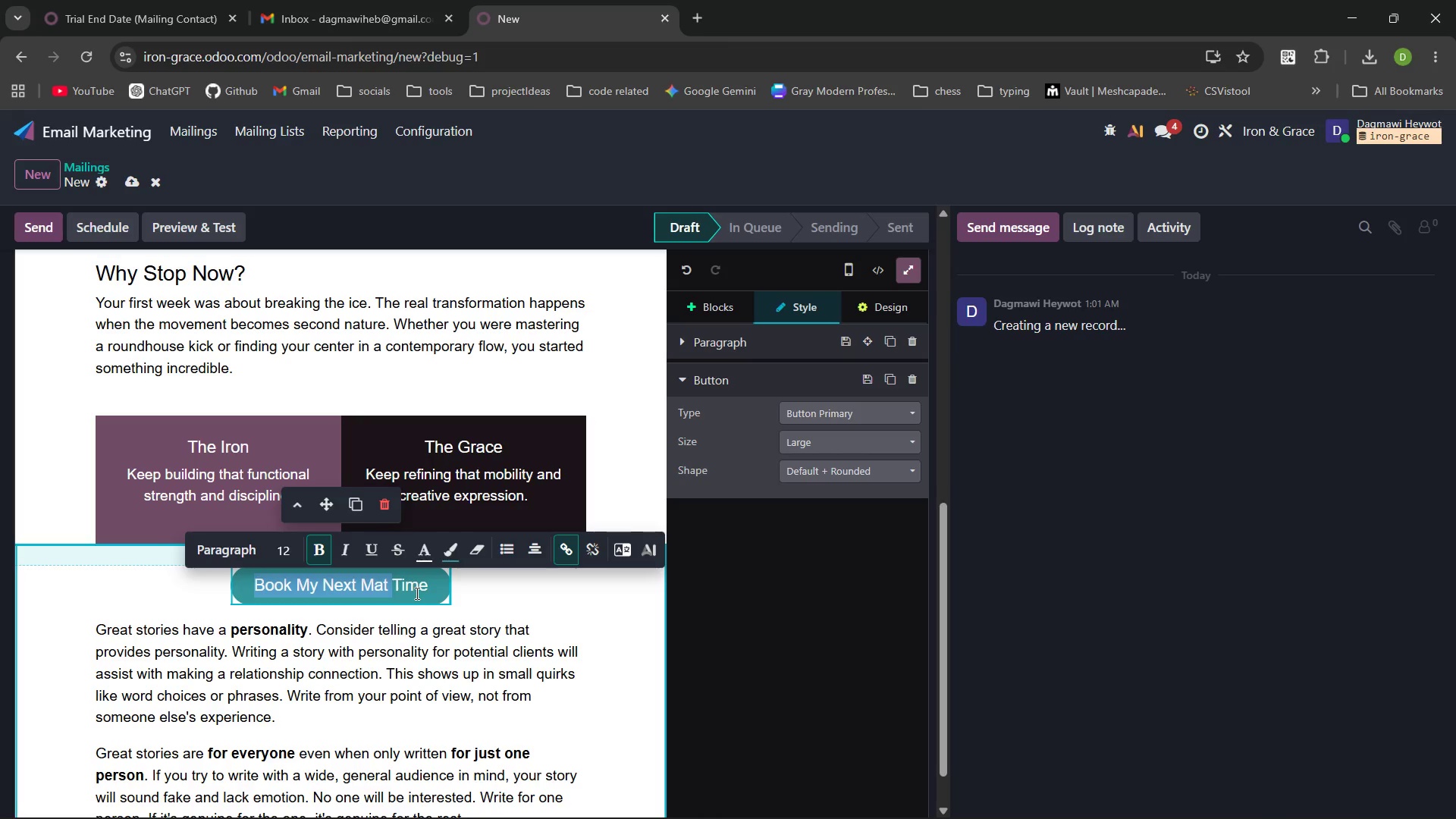 
left_click([514, 601])
 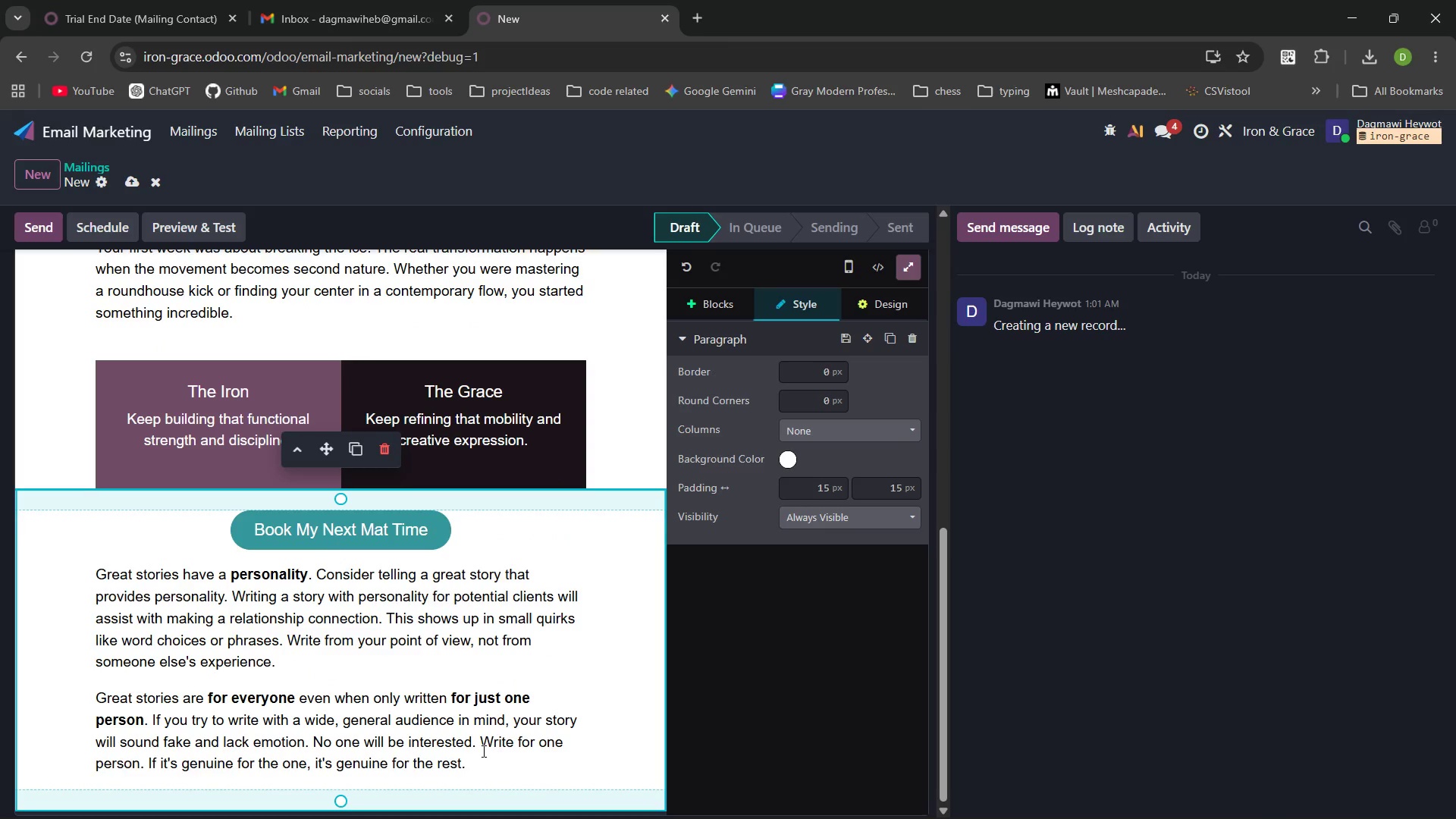 
left_click_drag(start_coordinate=[470, 766], to_coordinate=[99, 582])
 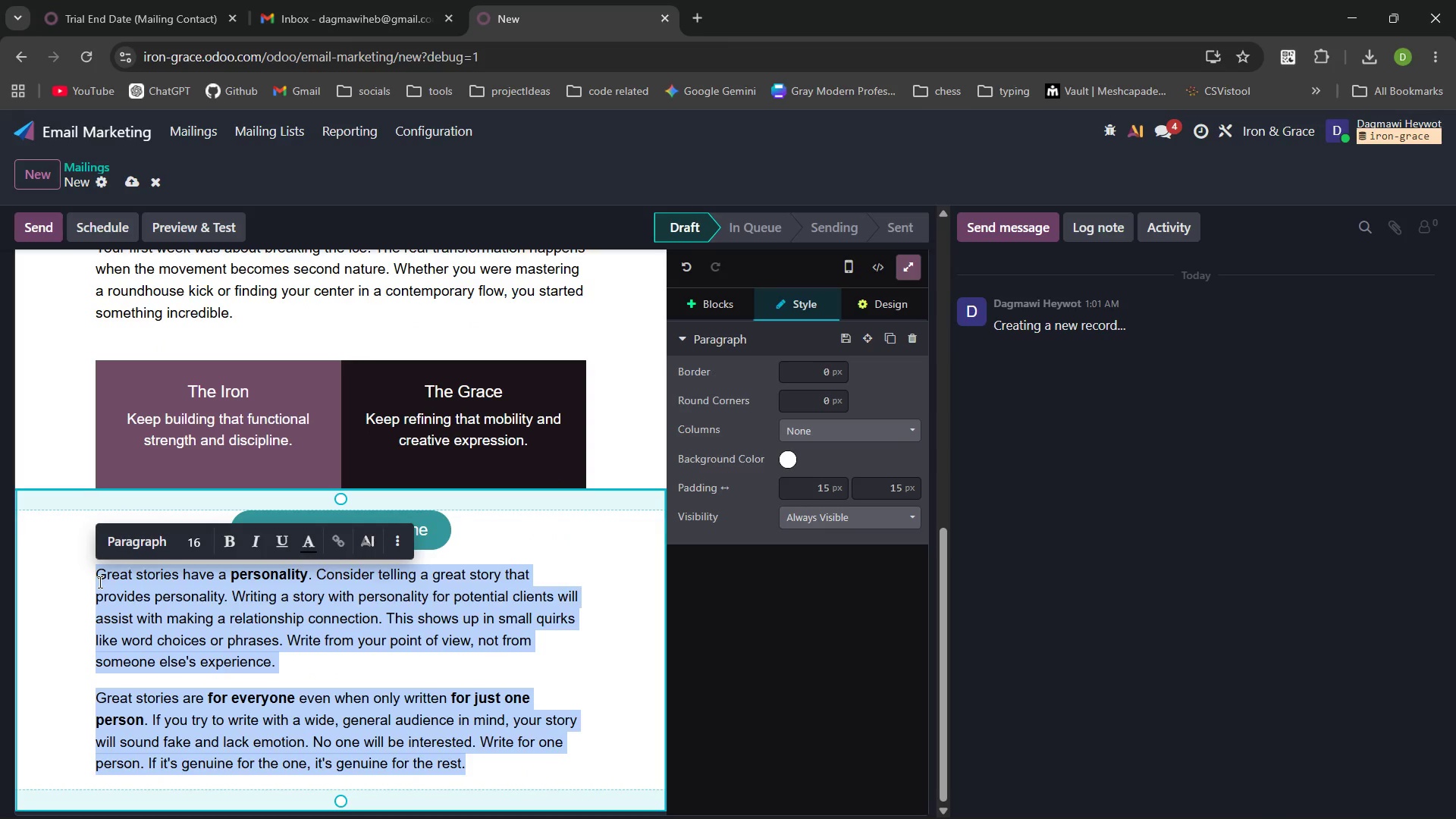 
key(Backspace)
 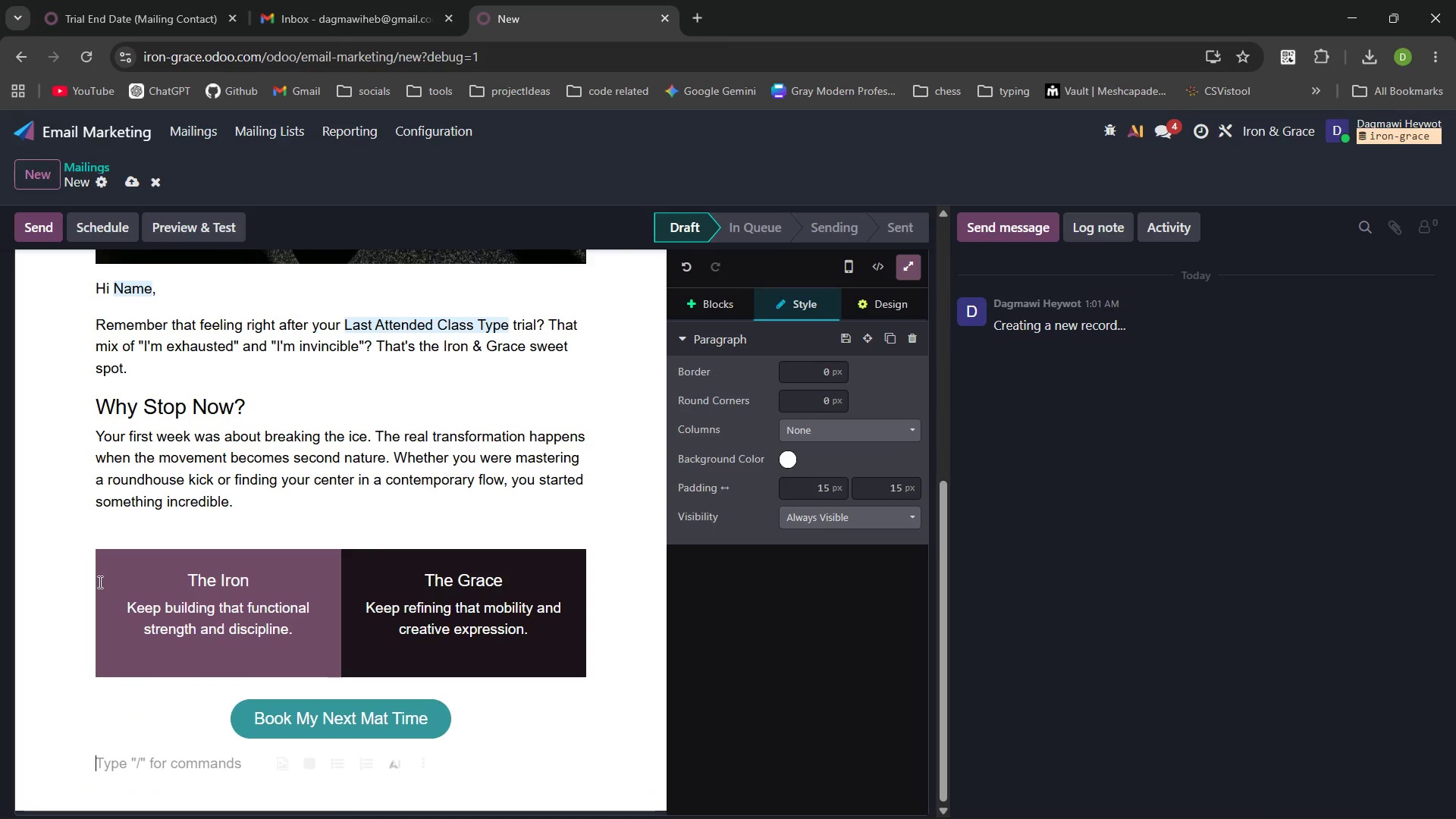 
type(We'd love )
 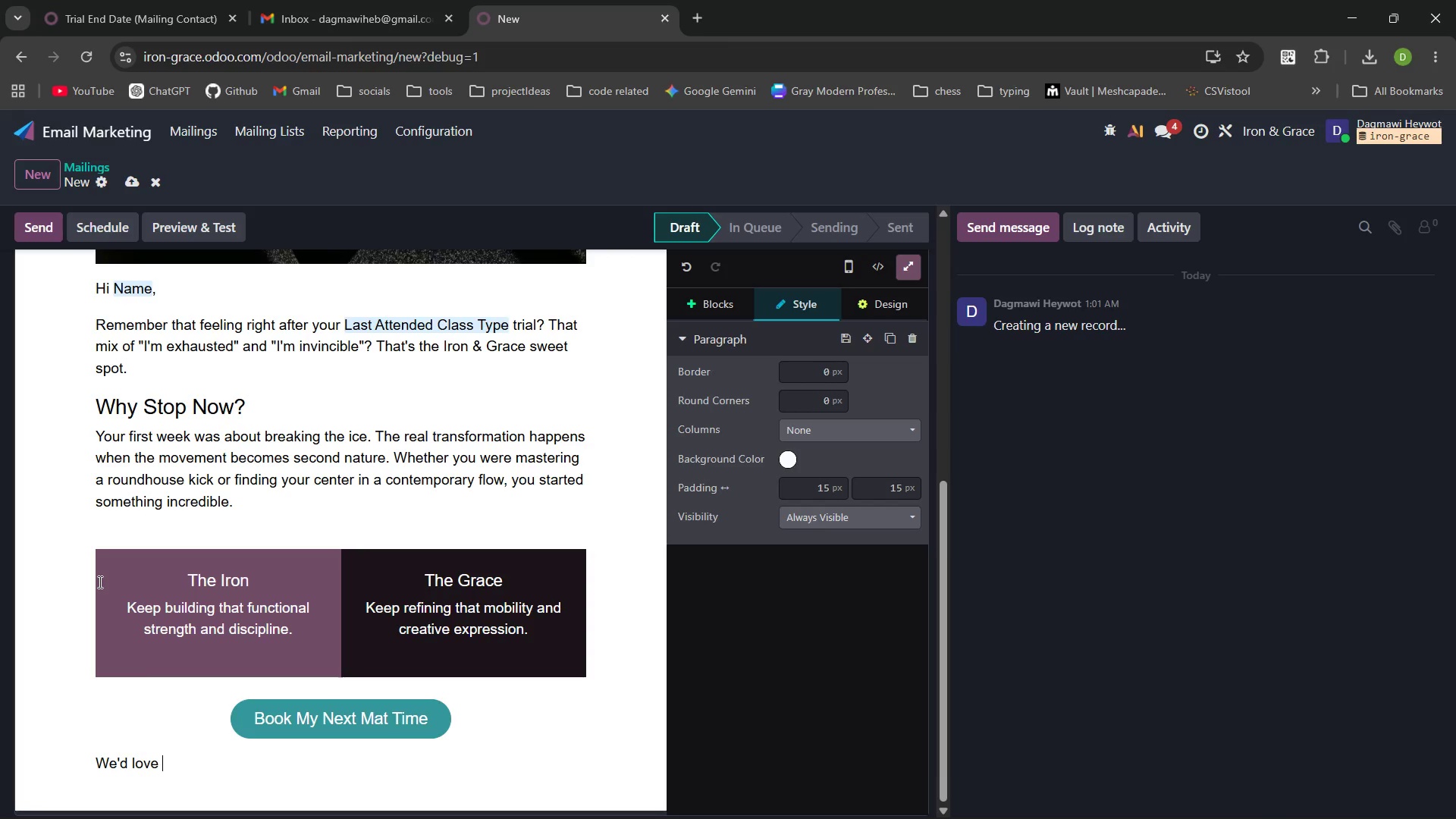 
type(to have tou)
key(Backspace)
key(Backspace)
 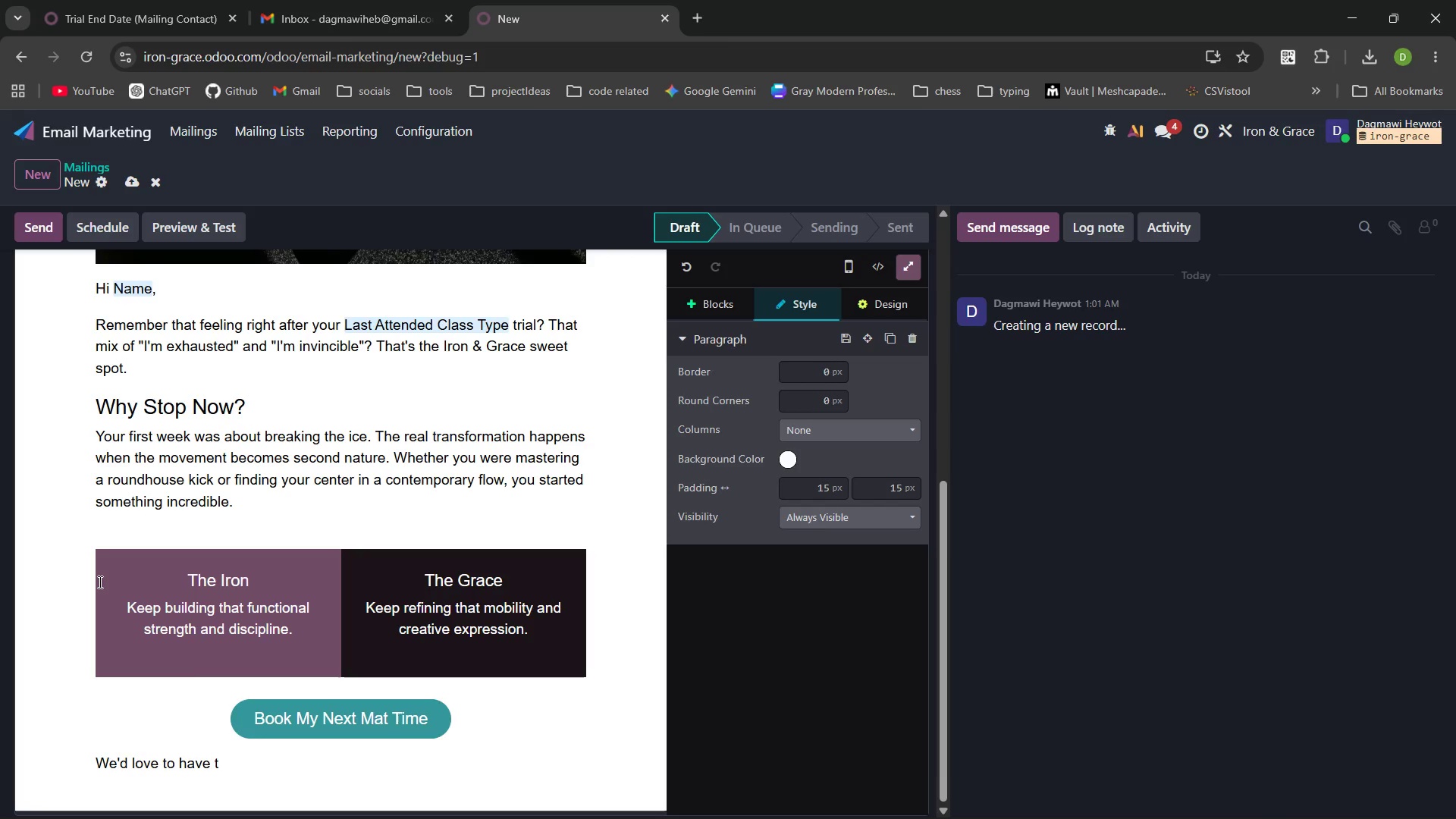 
key(Backspace)
type(you back in the studio this week. If you're feeling a bit stuck or unsure which membershio)
key(Backspace)
type(p fir)
key(Backspace)
type(ts your schedule )
key(Backspace)
type(, just hit reply )
key(Backspace)
type(. Let's keep that momentum moving.)
 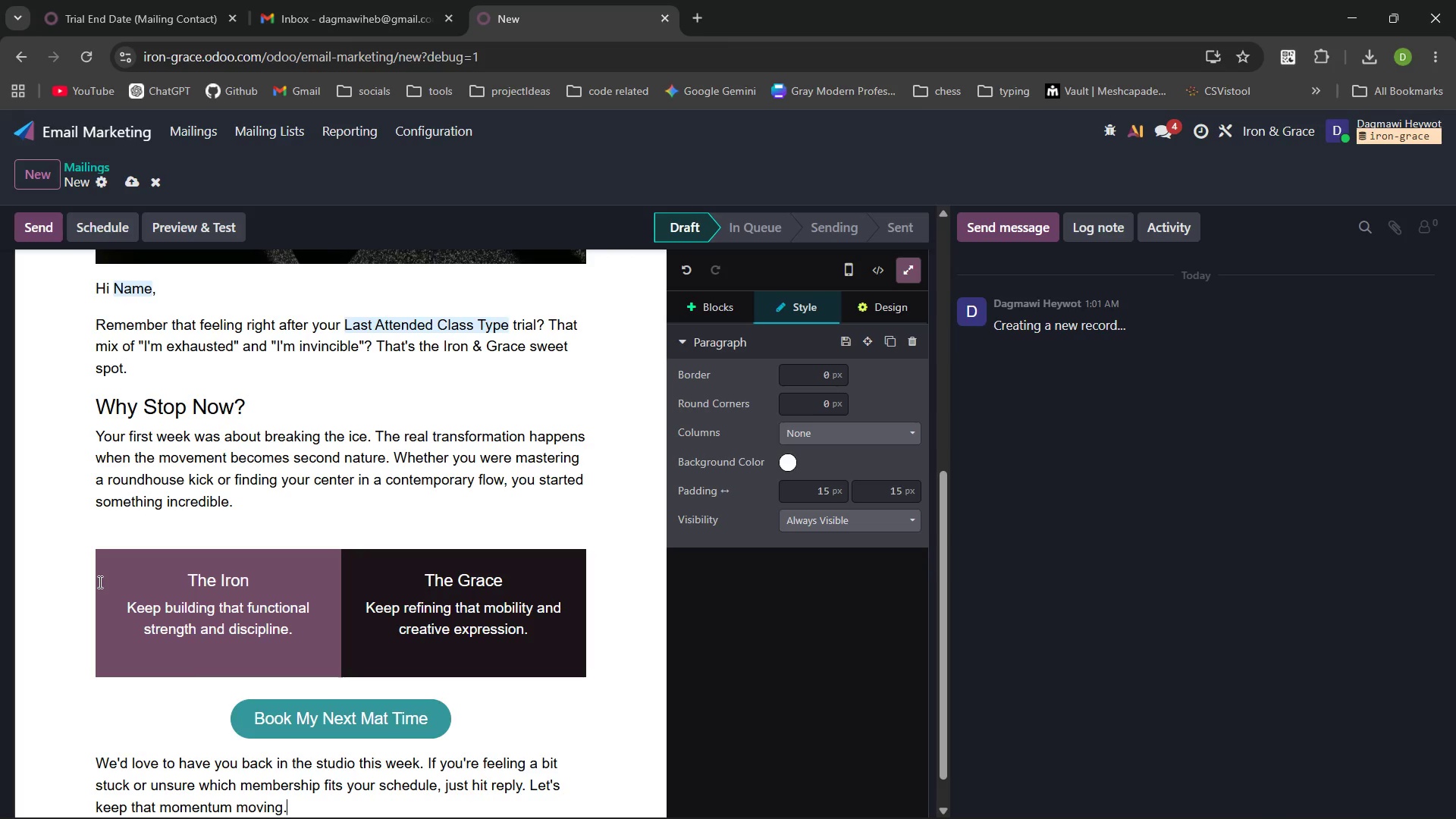 
wait(5.3)
 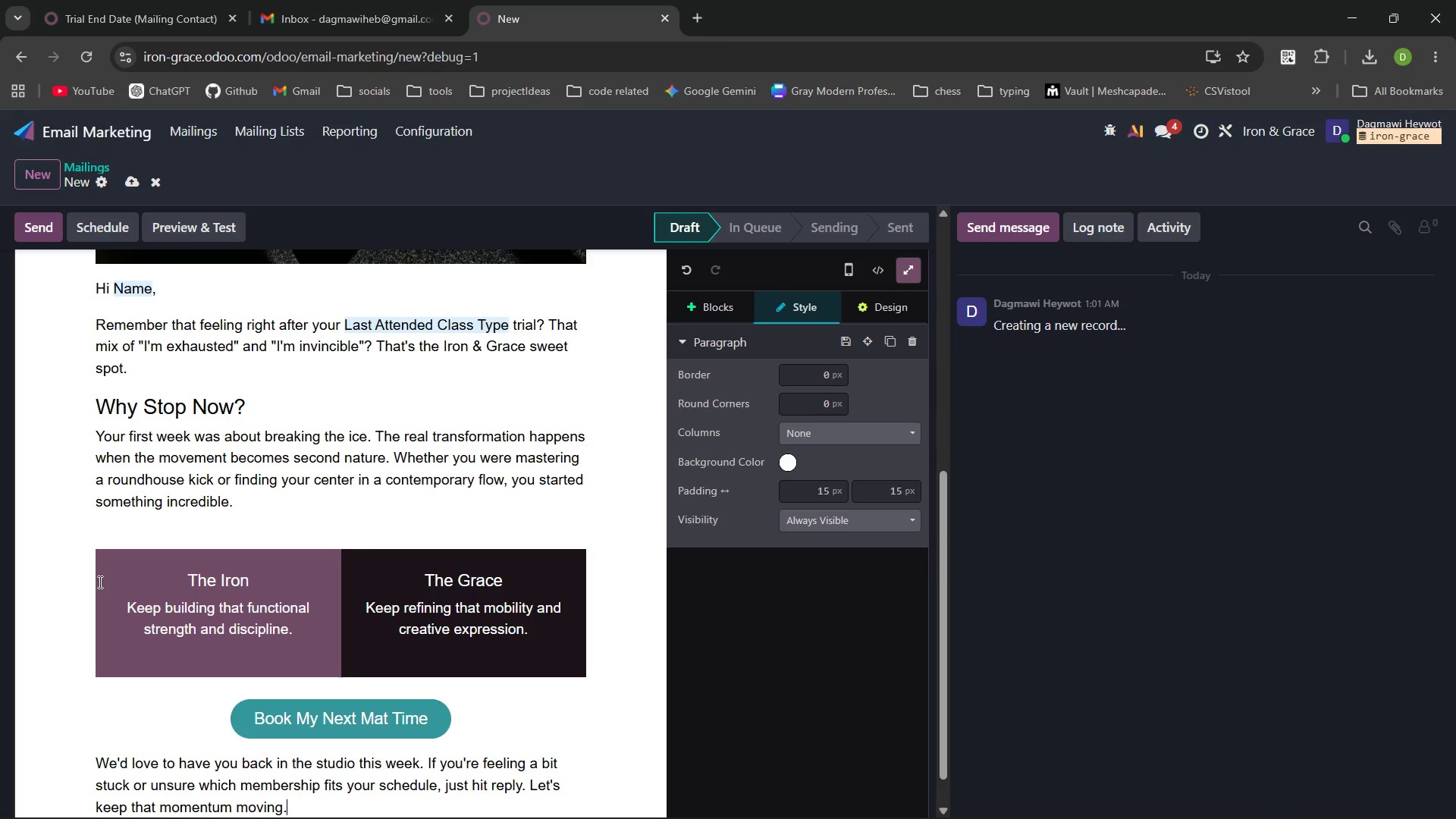 
key(Enter)
 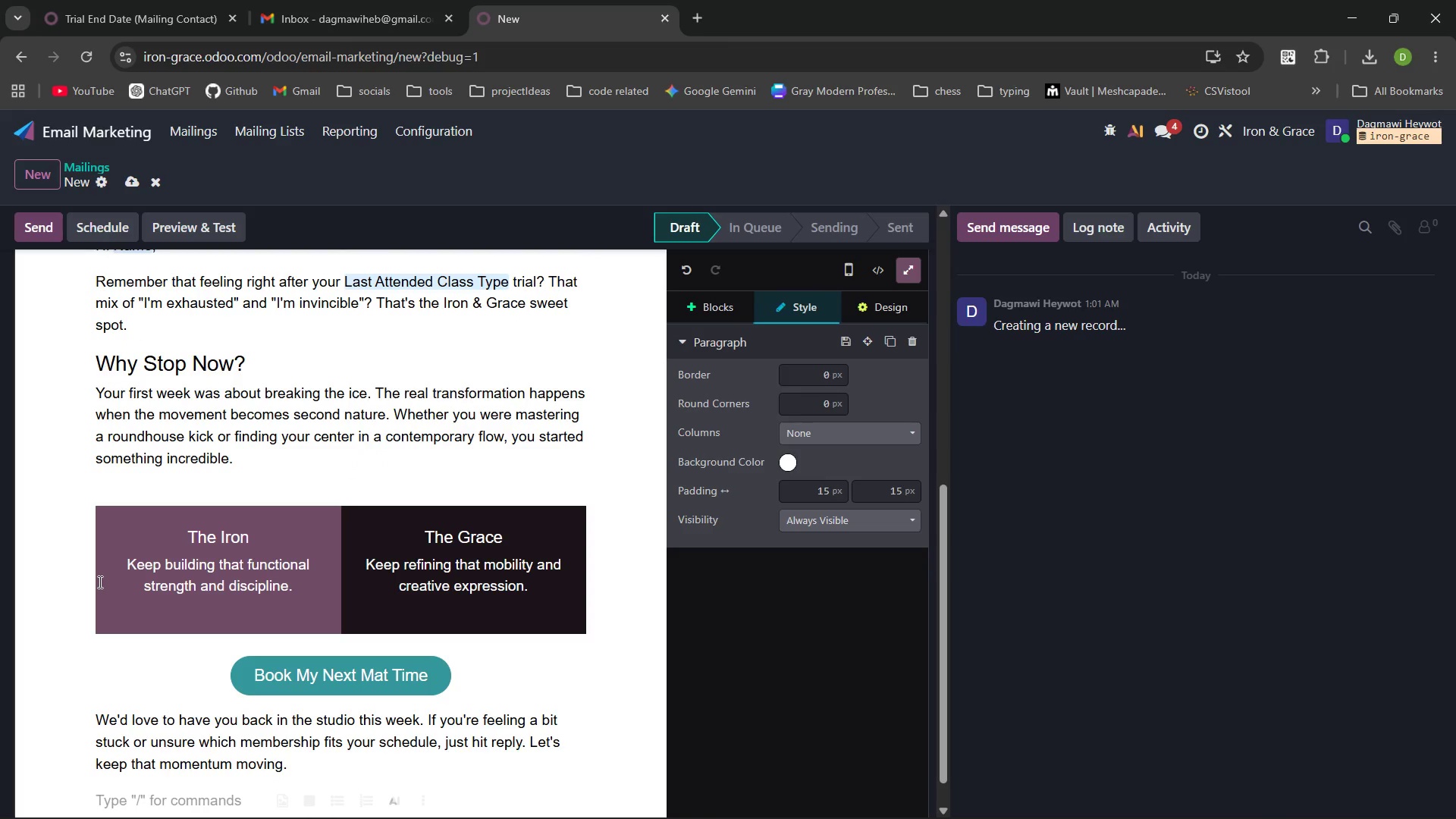 
type(Since)
 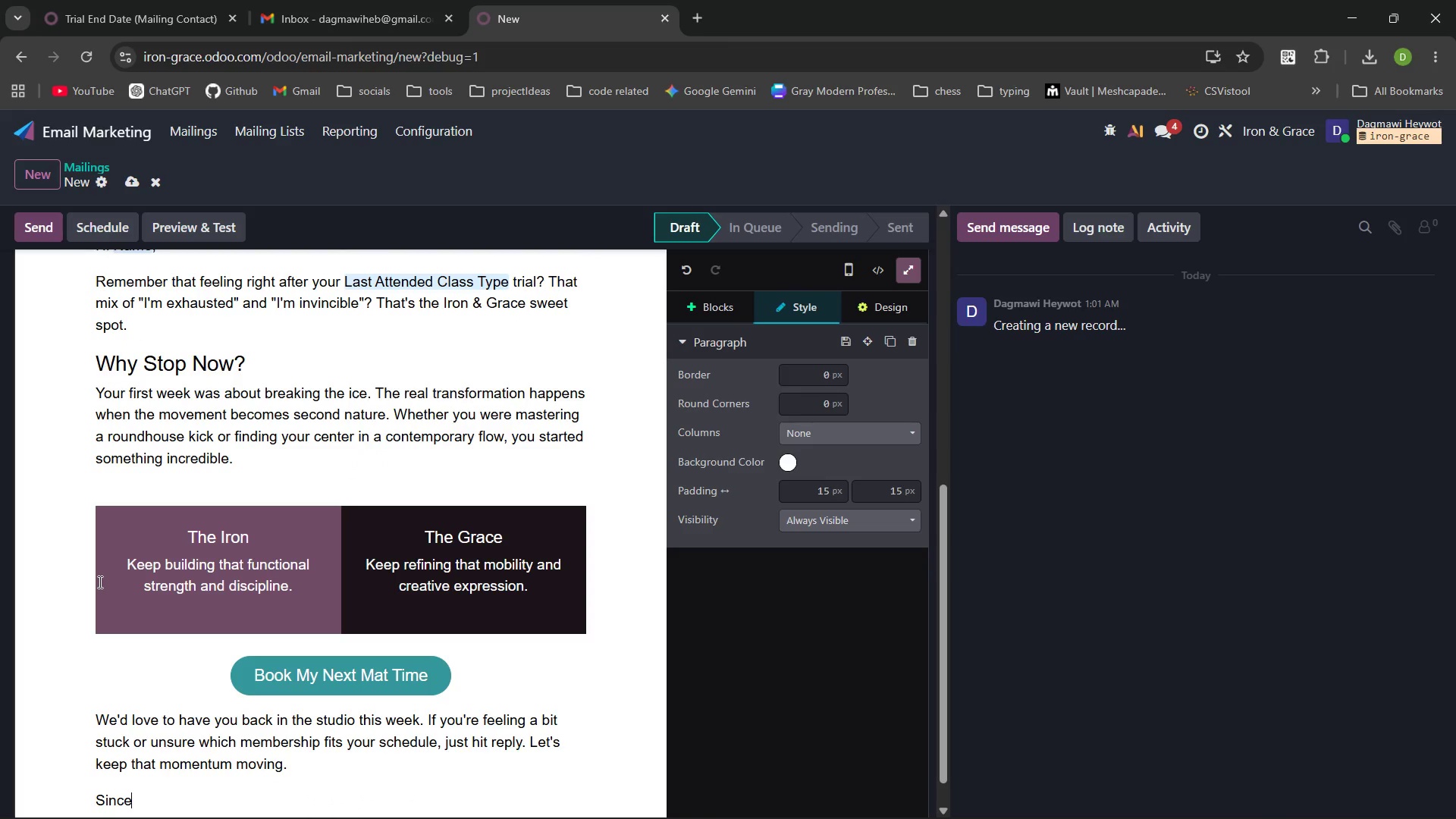 
key(Control+ControlLeft)
 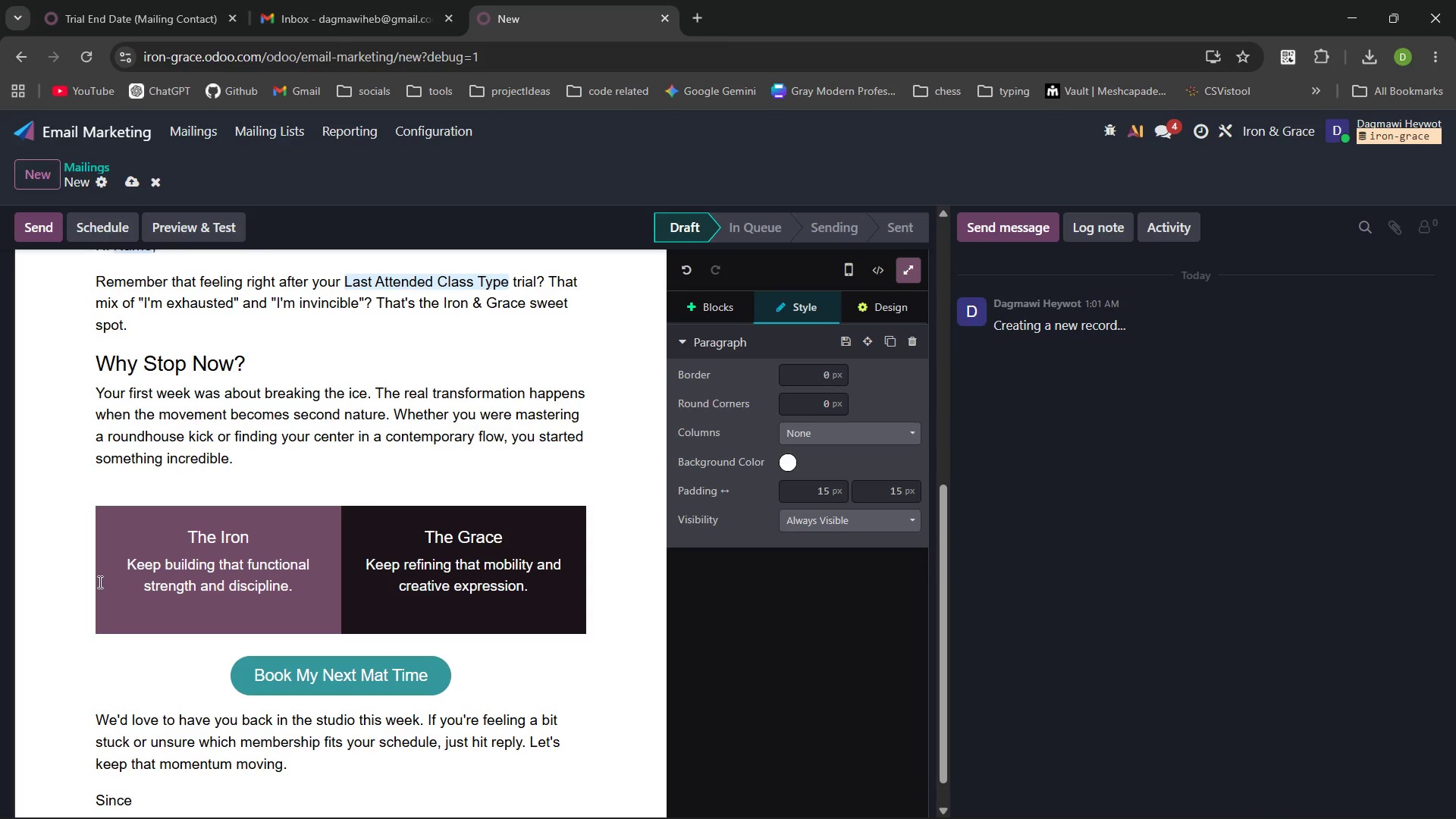 
key(Control+Backspace)
 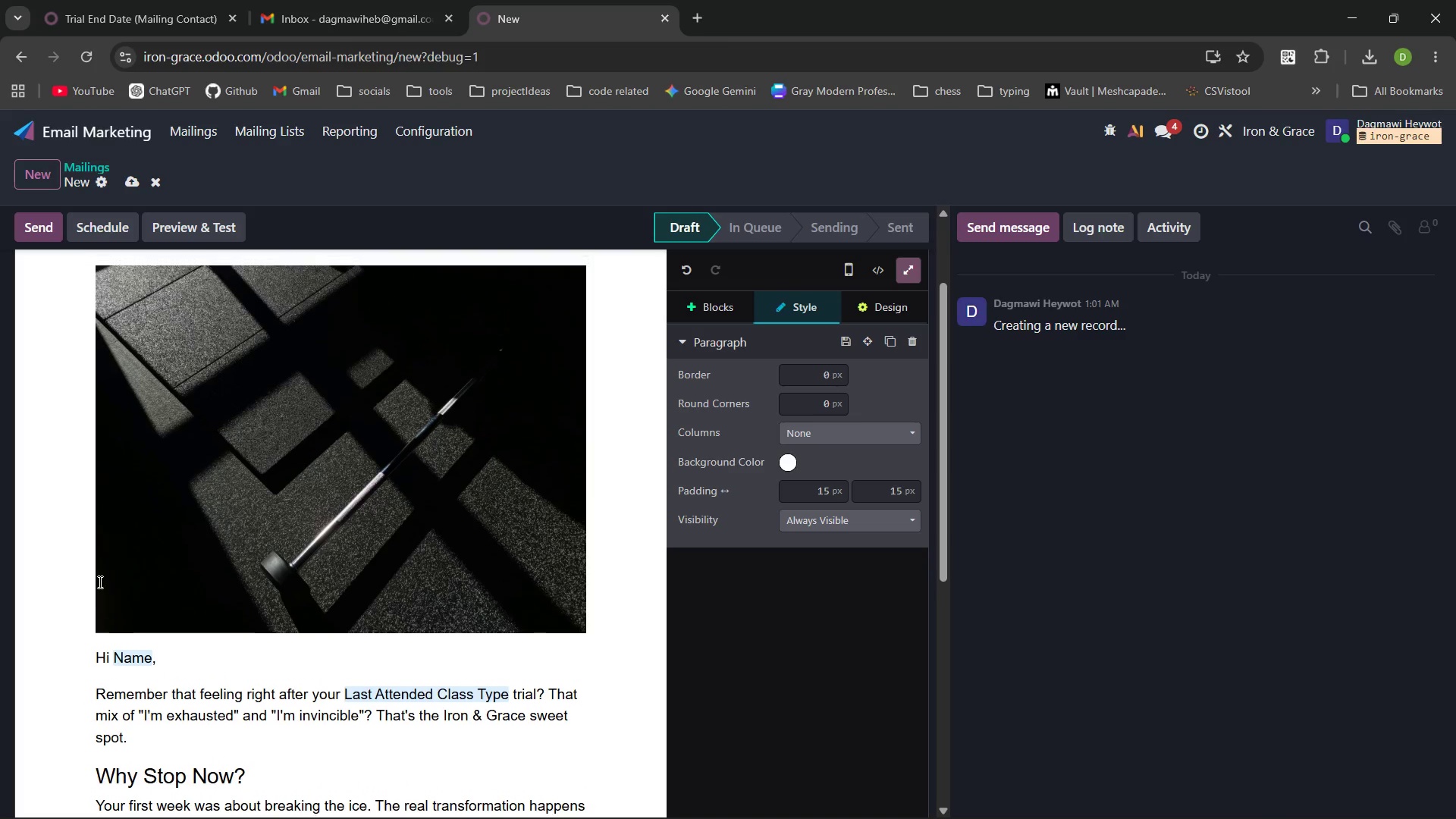 
wait(14.59)
 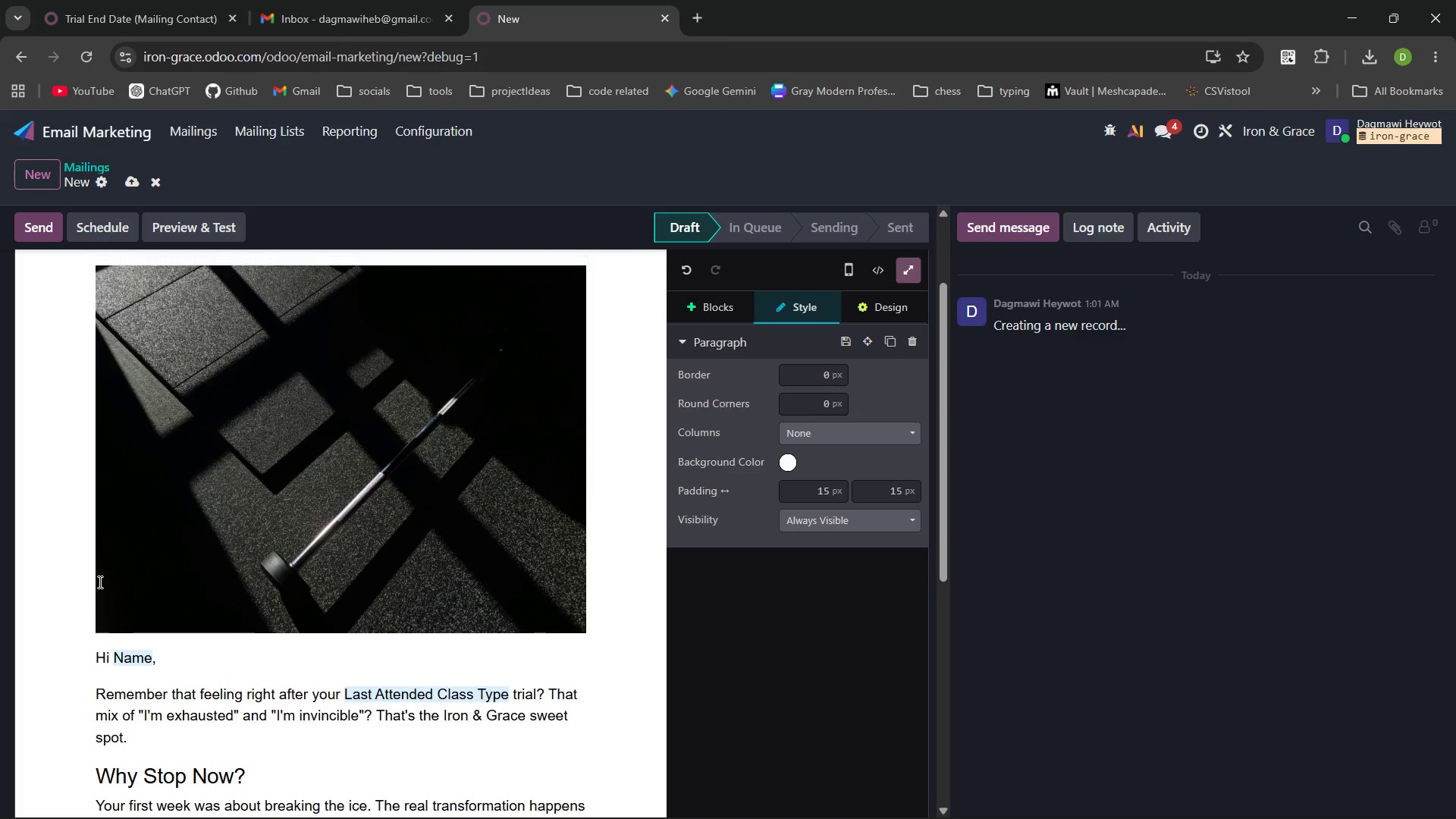 
left_click([917, 140])